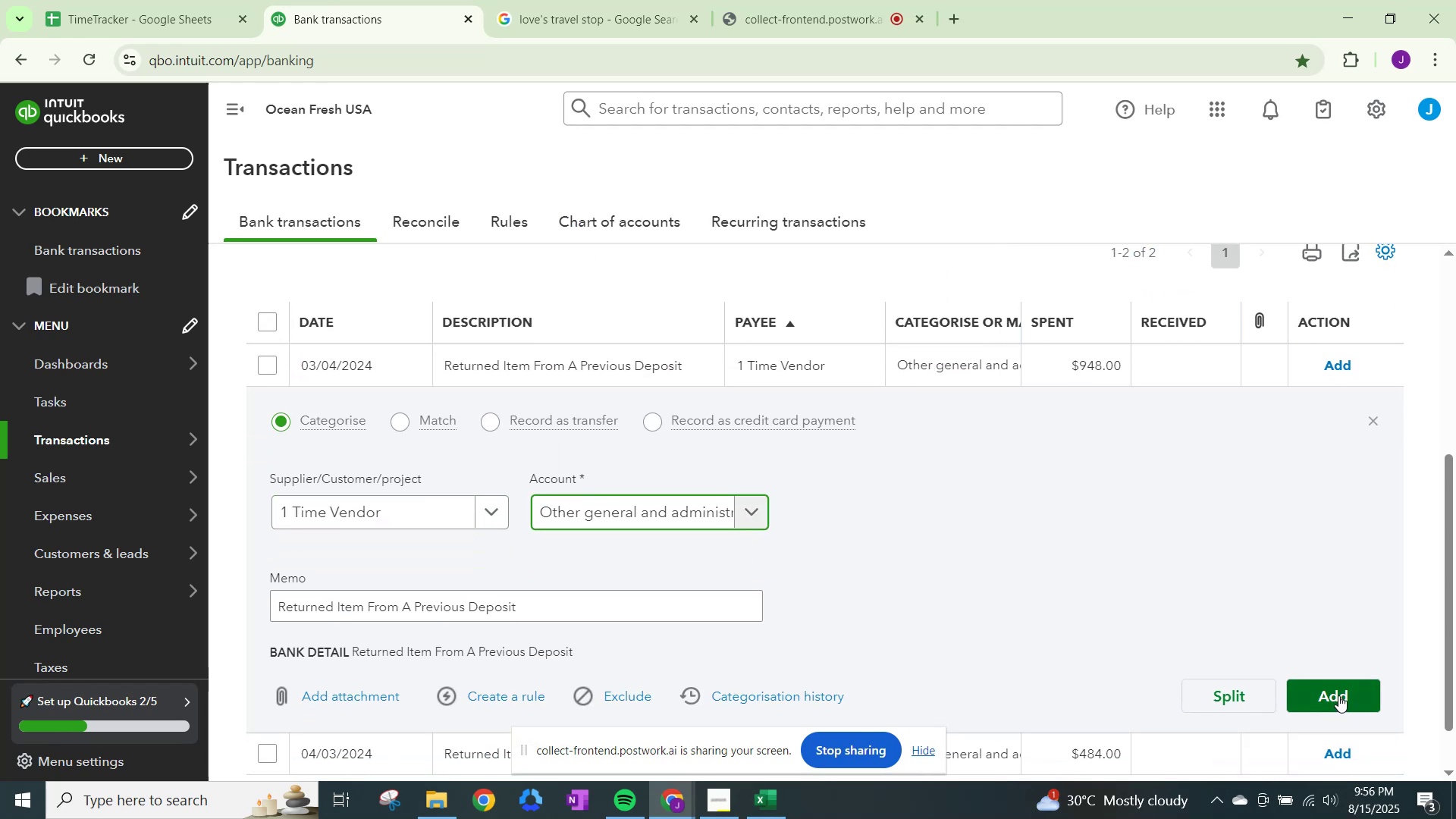 
left_click([1338, 695])
 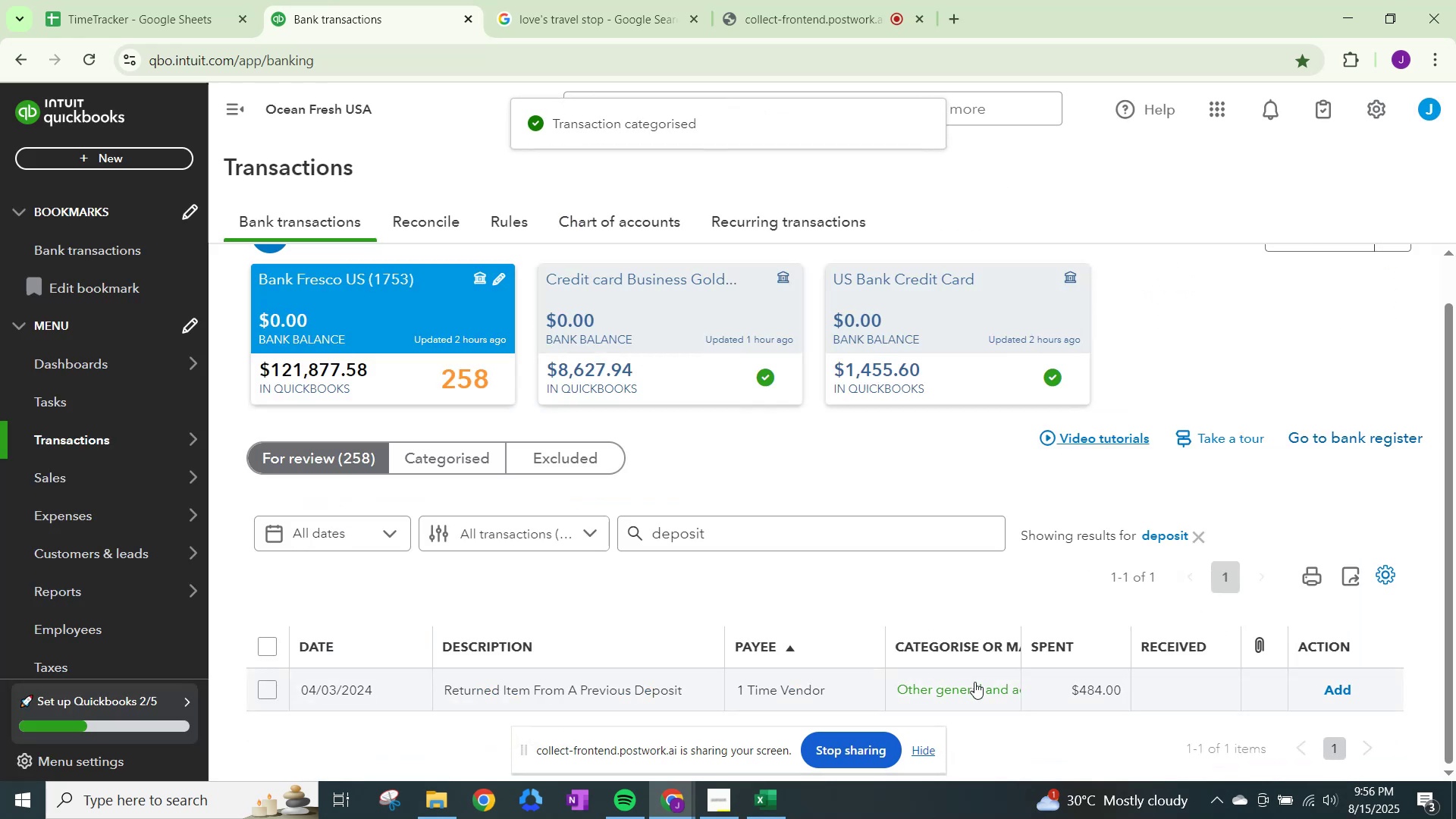 
left_click([1341, 690])
 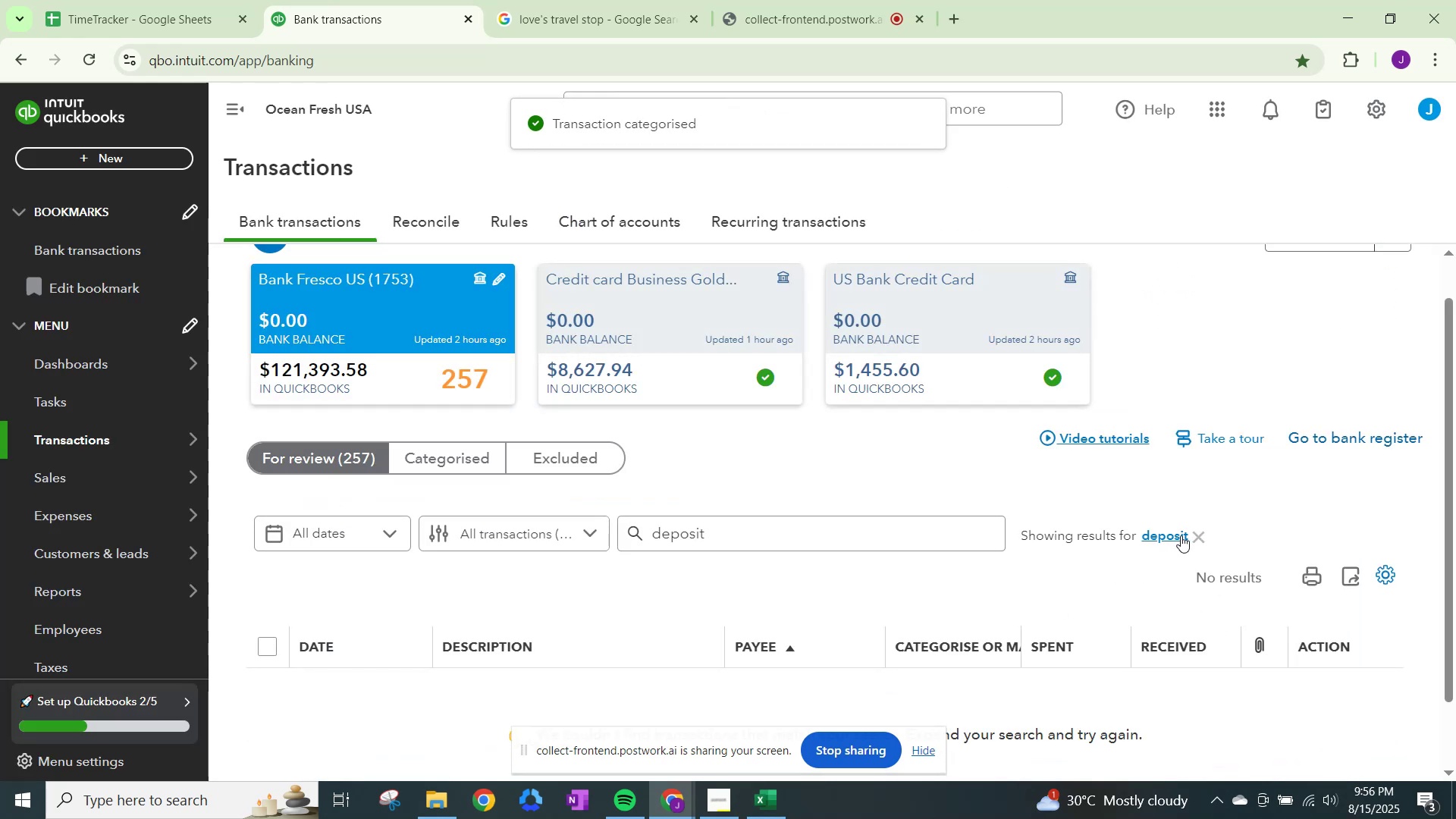 
left_click([1200, 535])
 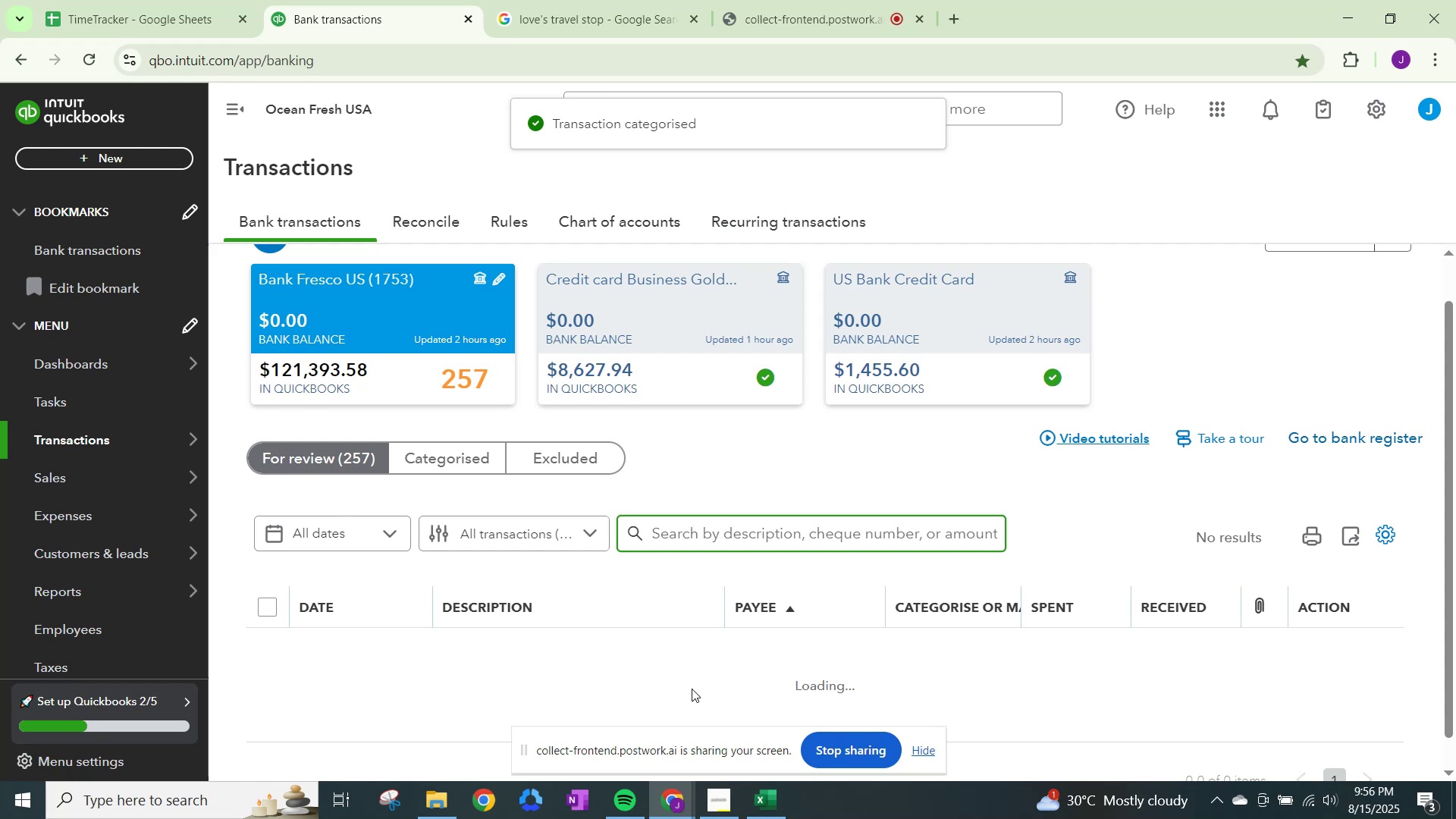 
scroll: coordinate [851, 673], scroll_direction: down, amount: 6.0
 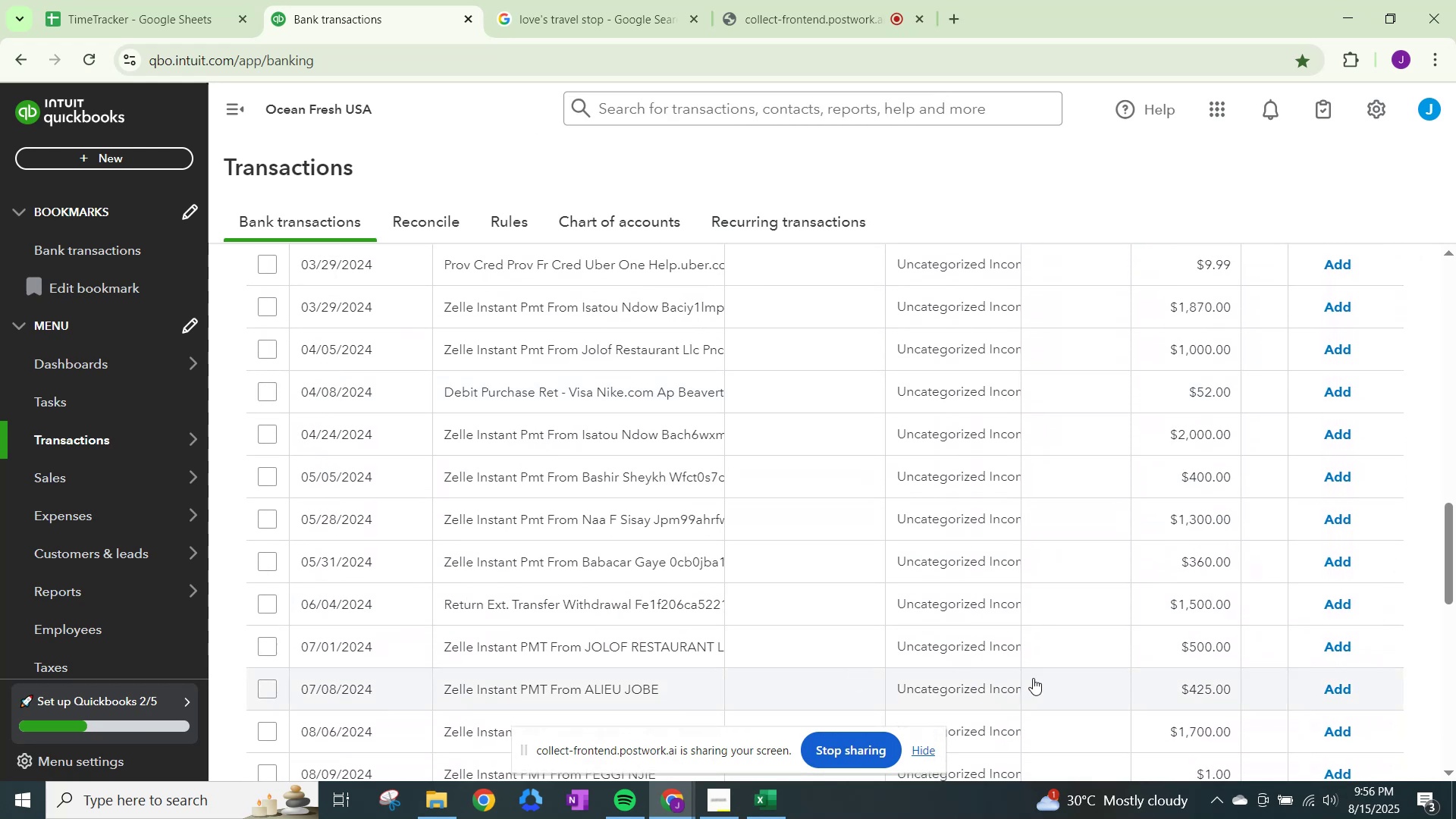 